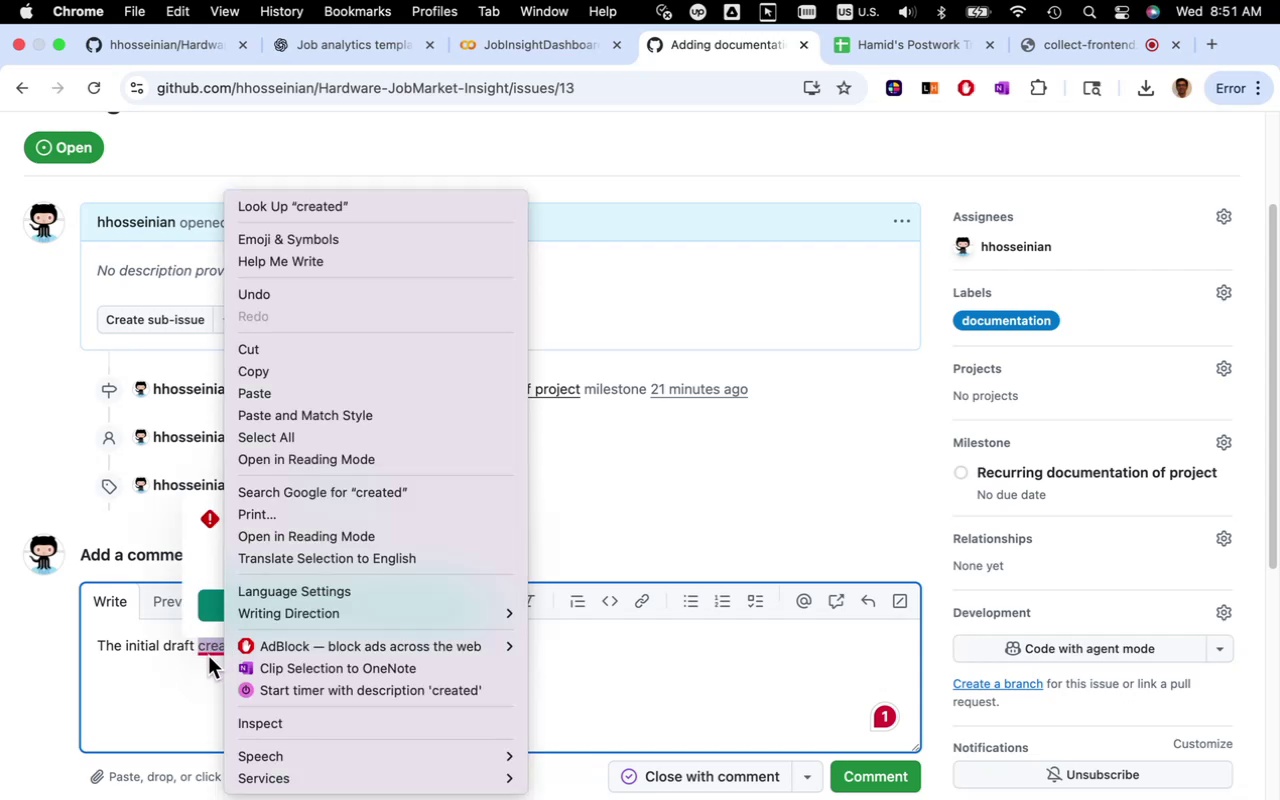 
left_click([208, 656])
 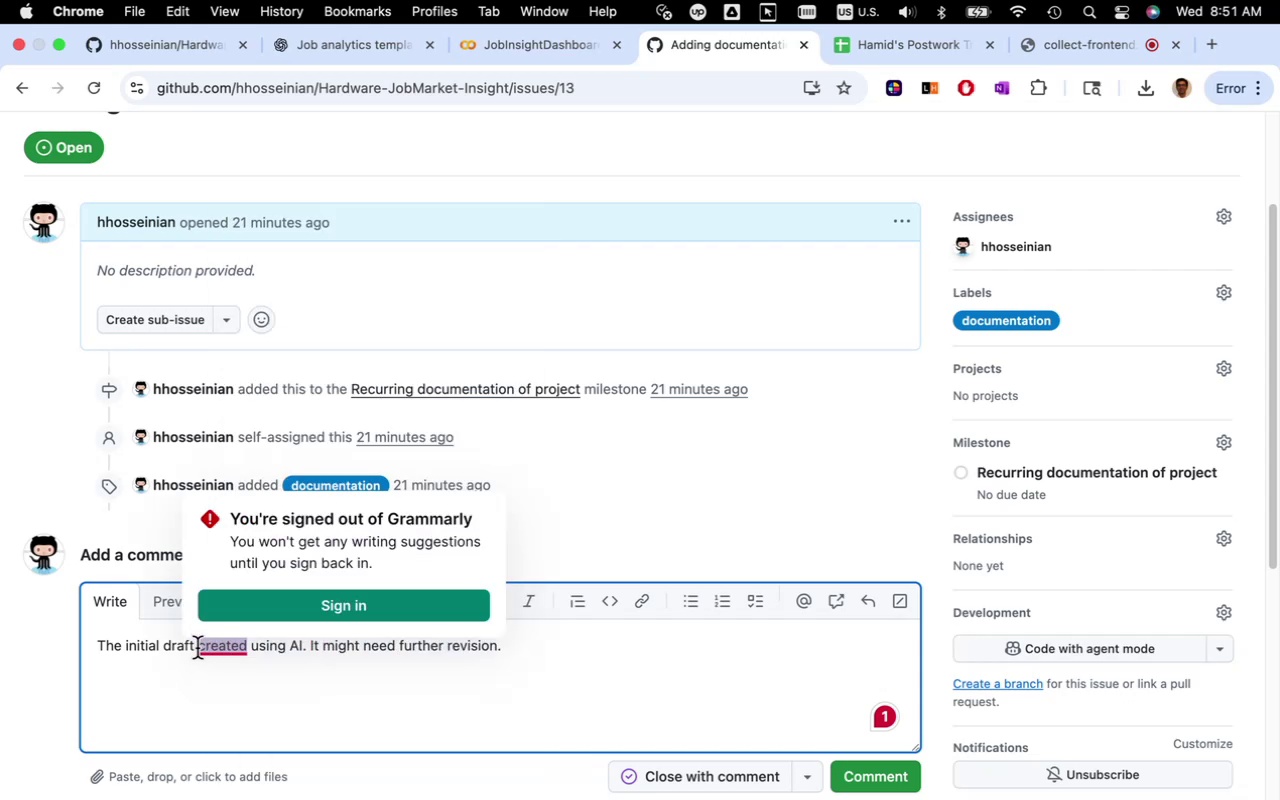 
left_click([197, 648])
 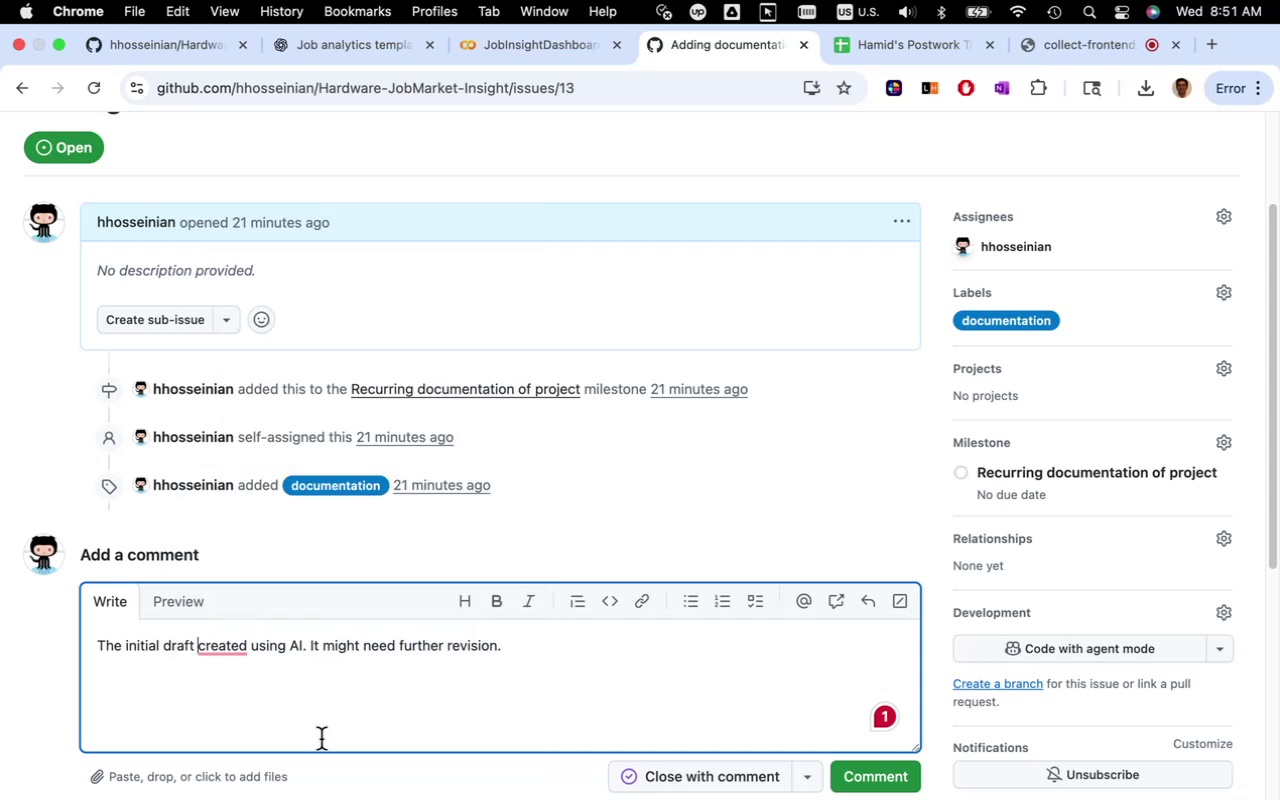 
type(is  This issue will get closed after revise and verification of this guideline)
 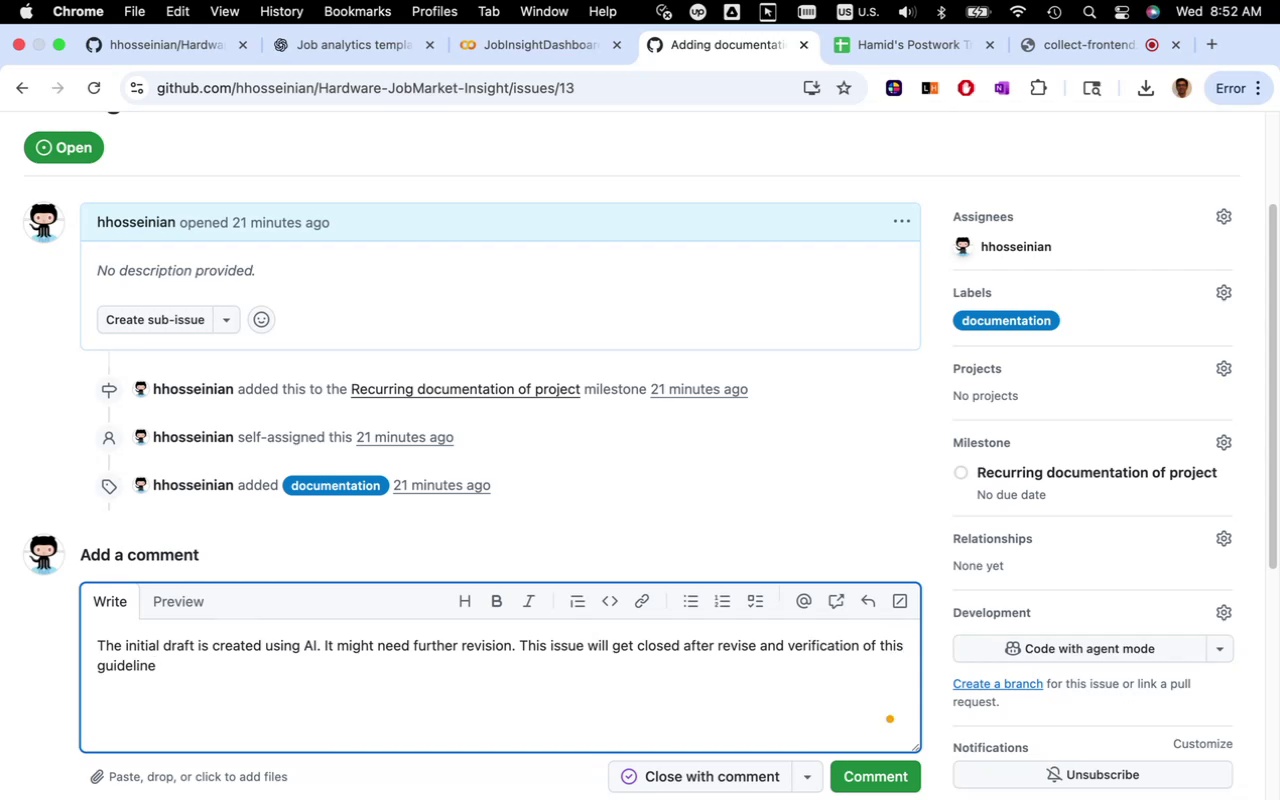 